 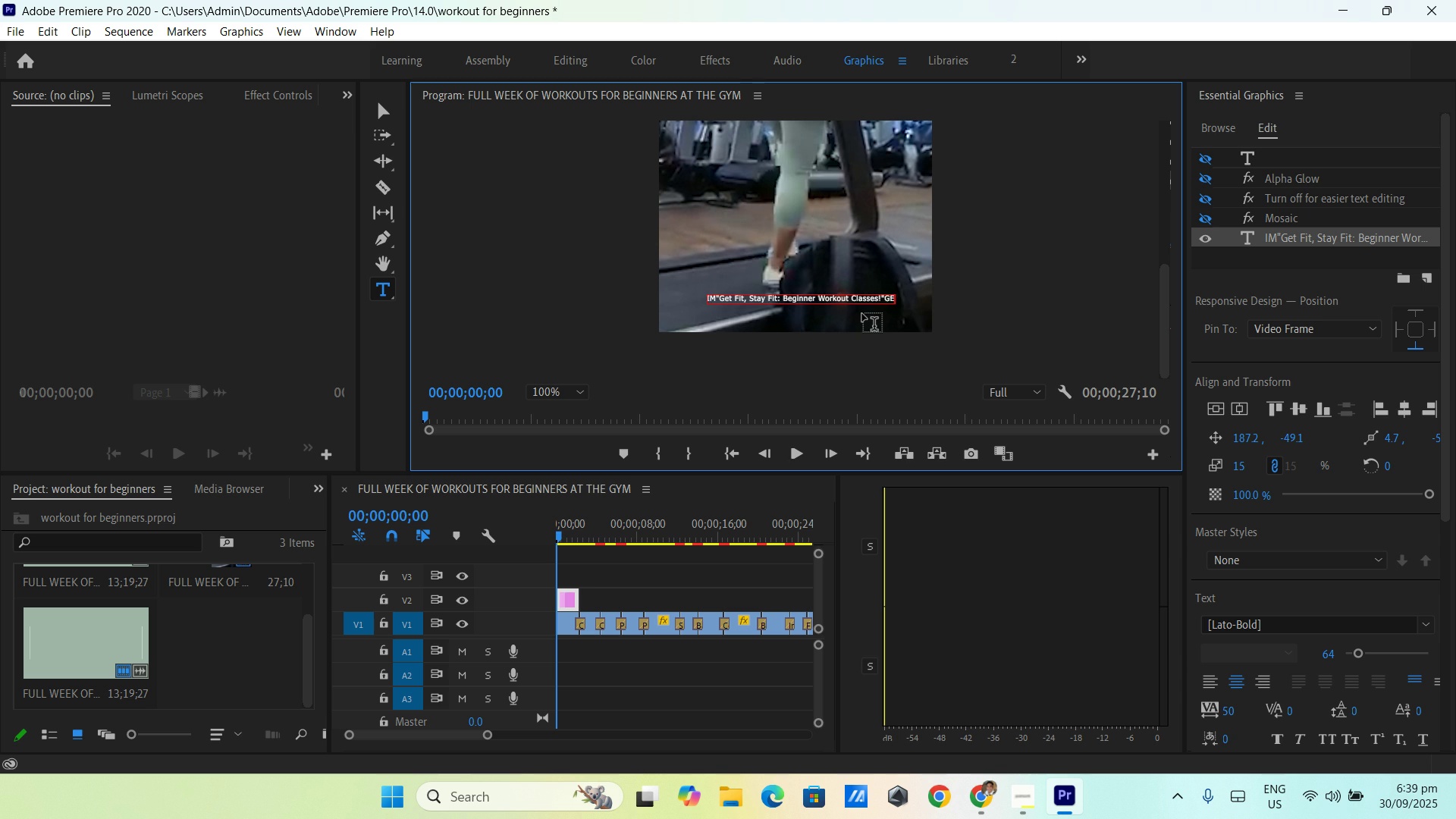 
key(Backspace)
 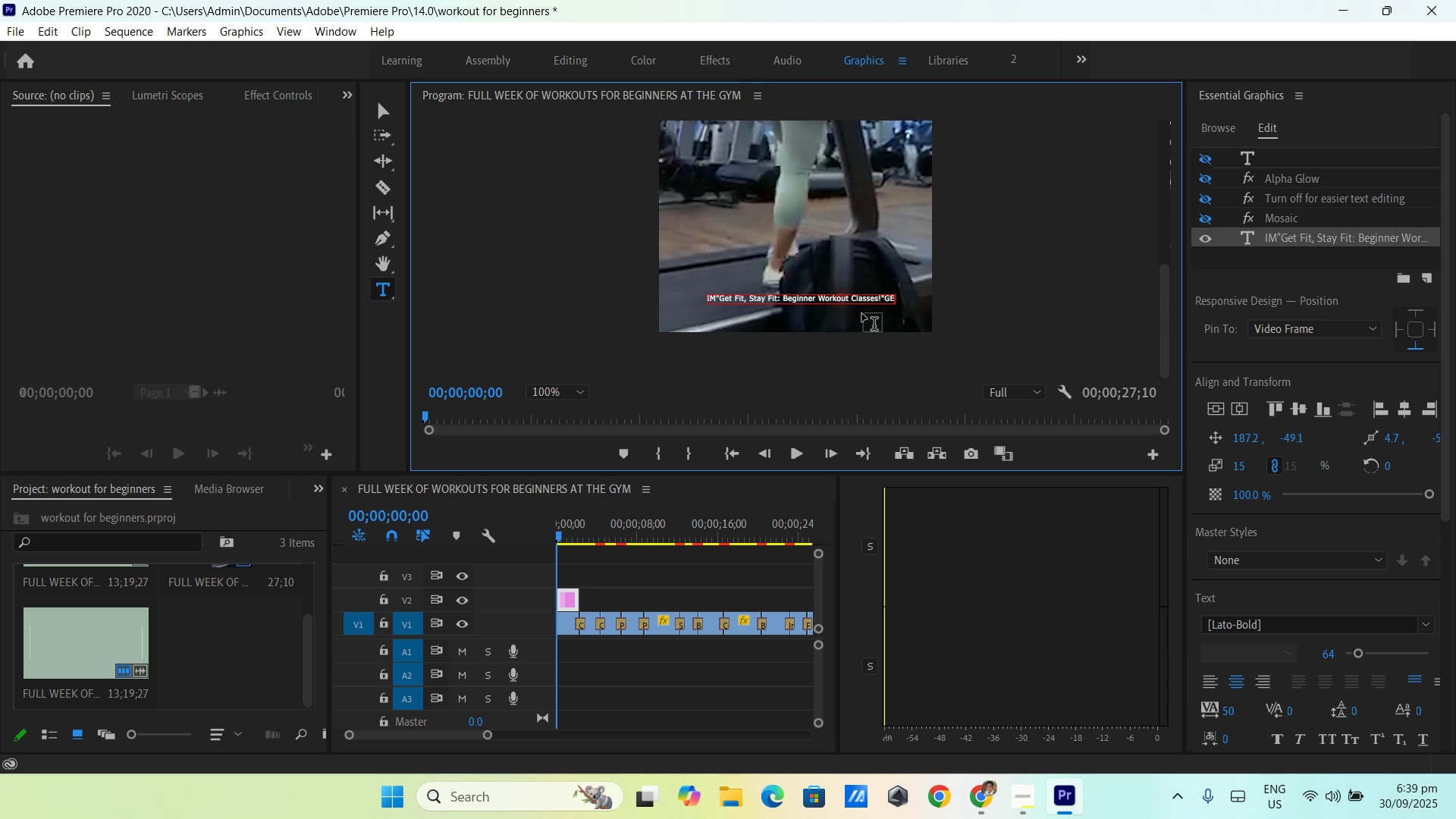 
key(Backspace)
 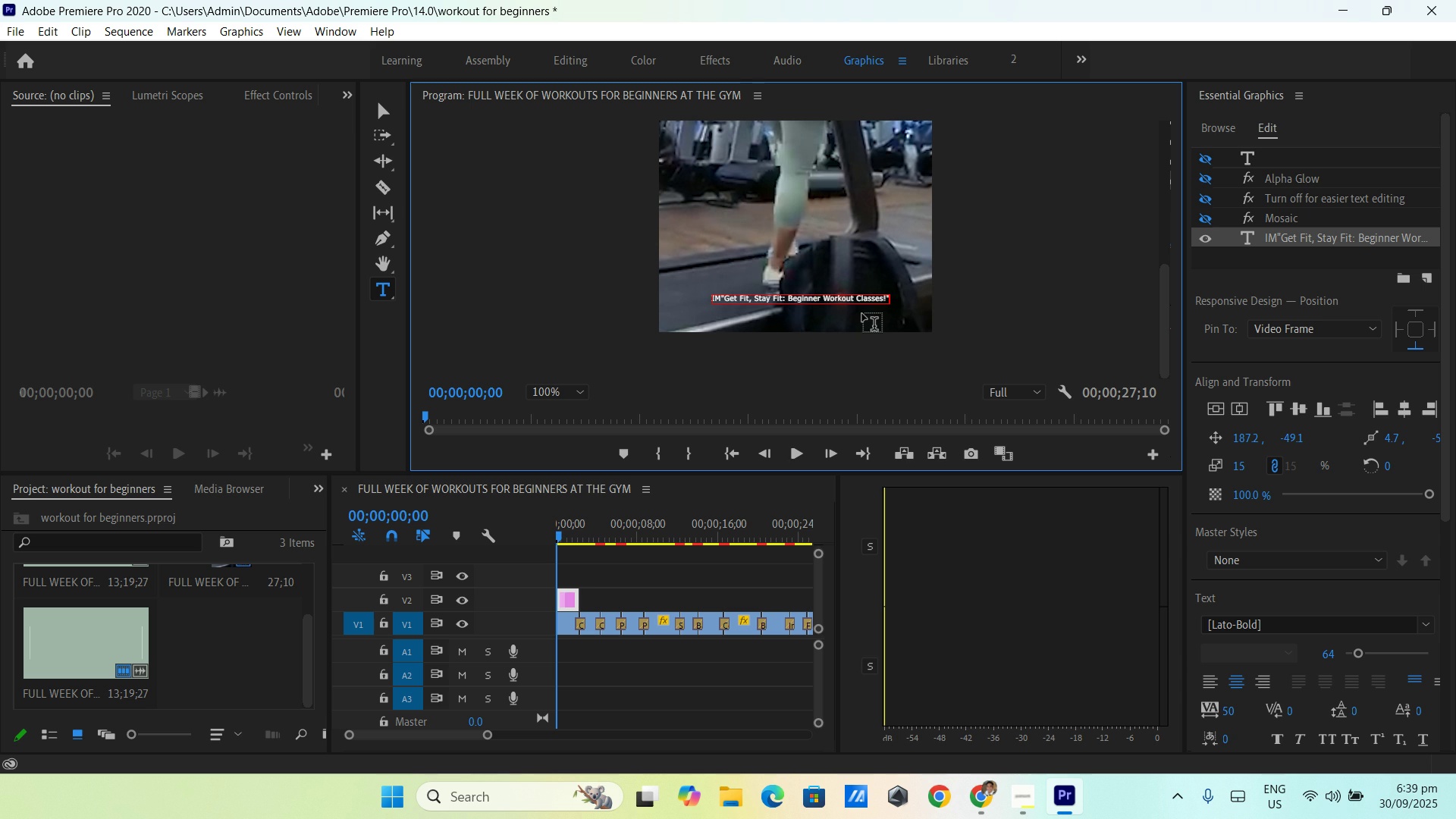 
key(Backspace)
 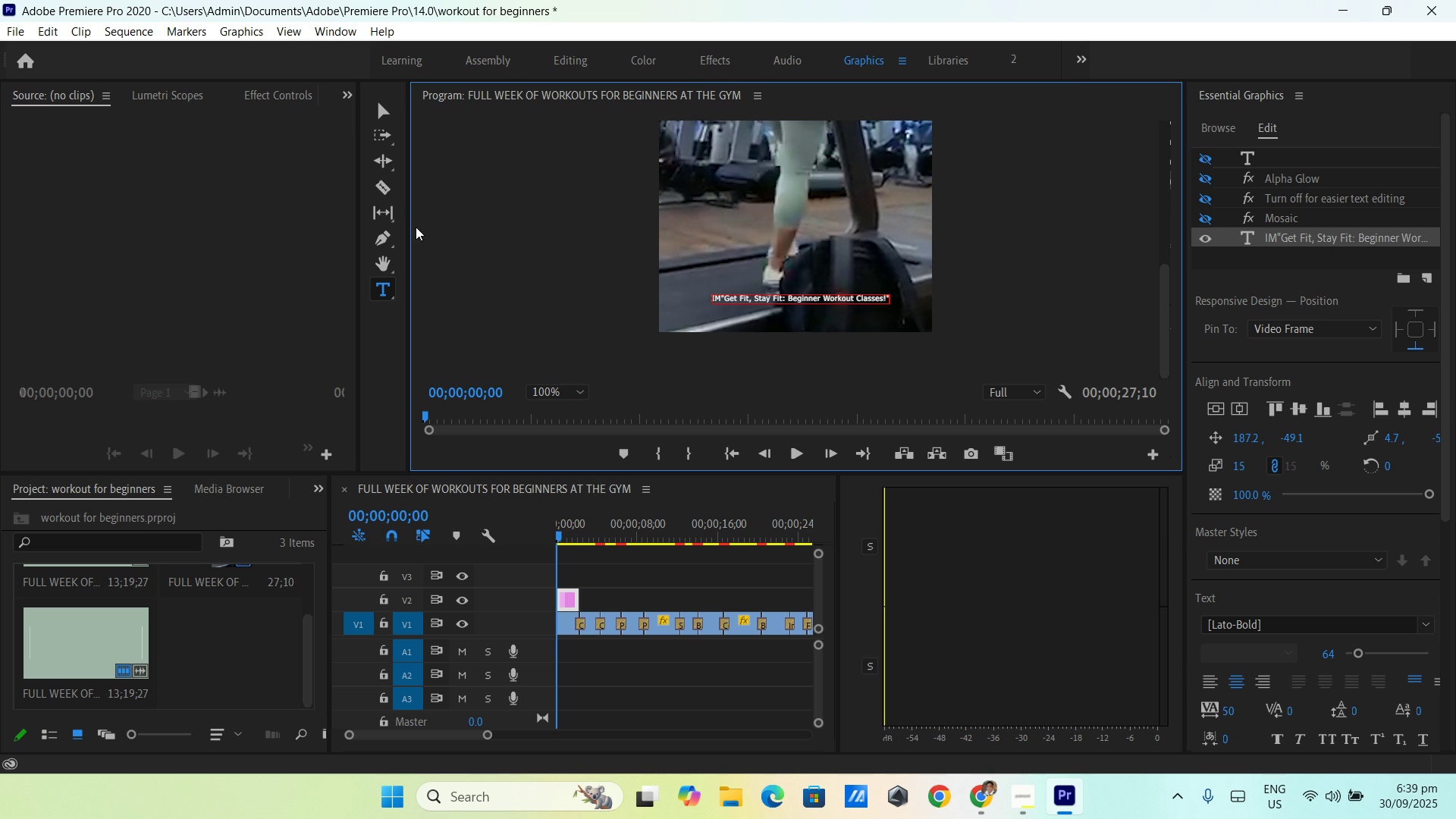 
left_click([722, 299])